 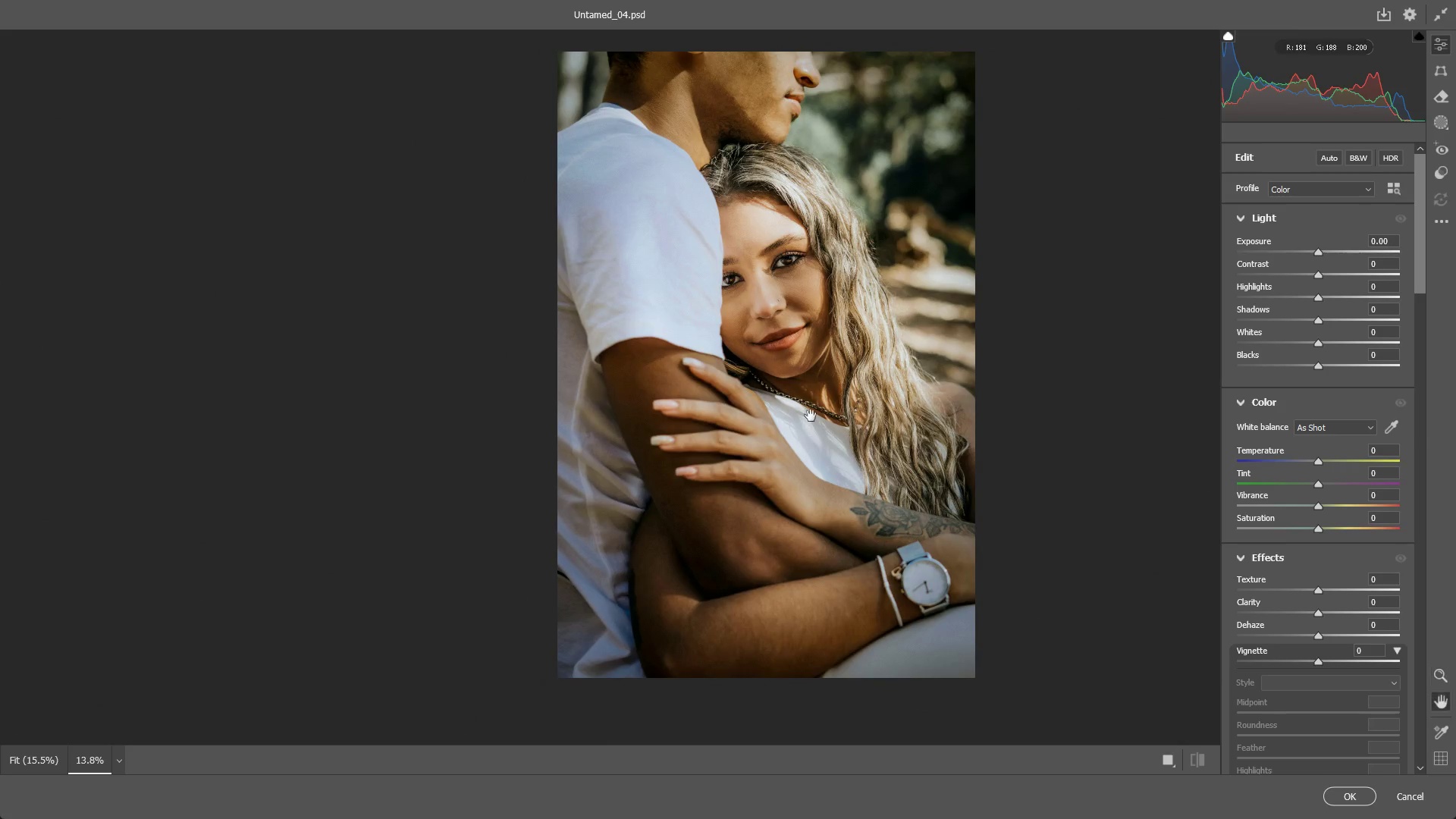 
left_click_drag(start_coordinate=[805, 399], to_coordinate=[806, 418])
 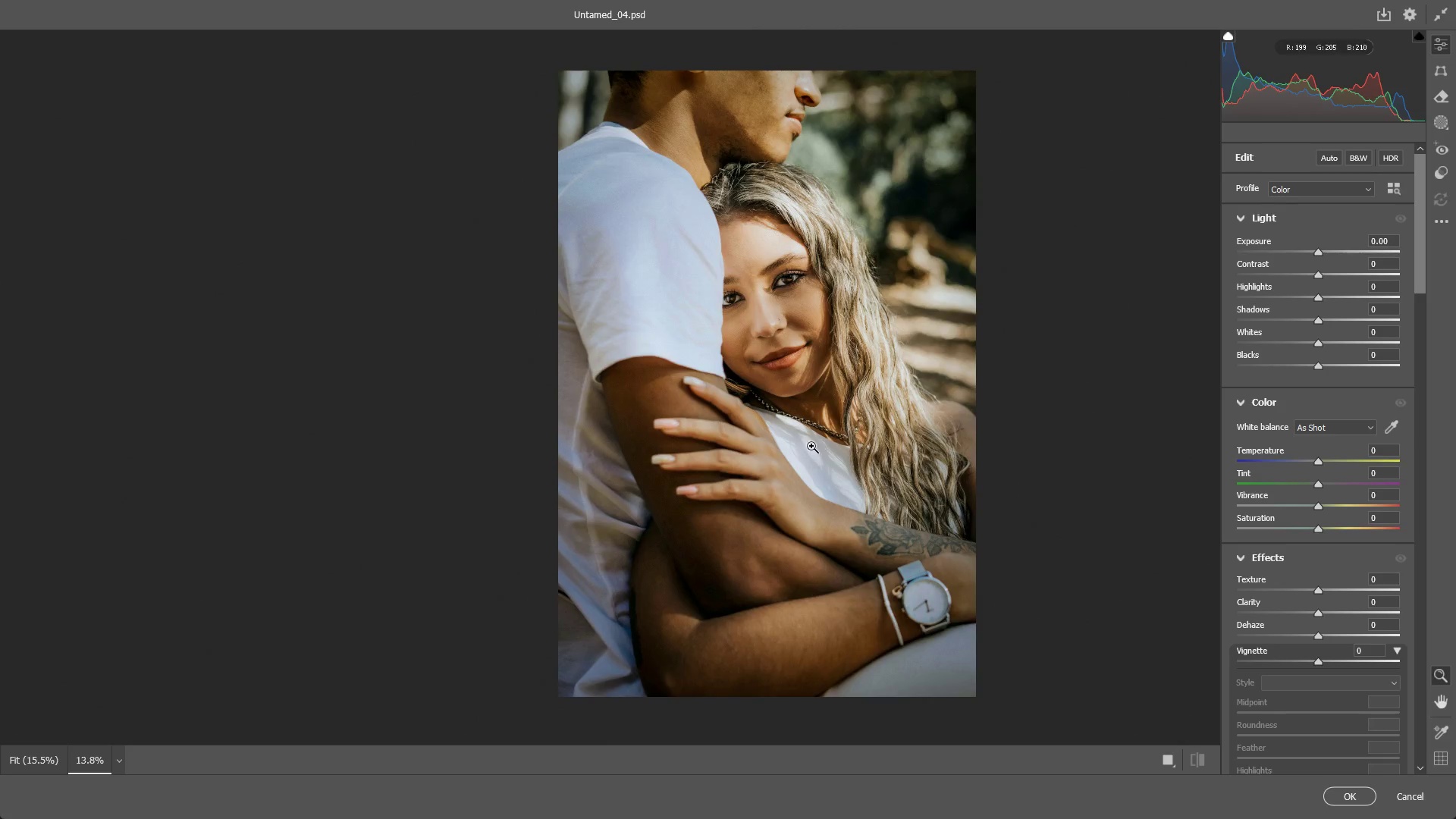 
hold_key(key=Space, duration=0.61)
 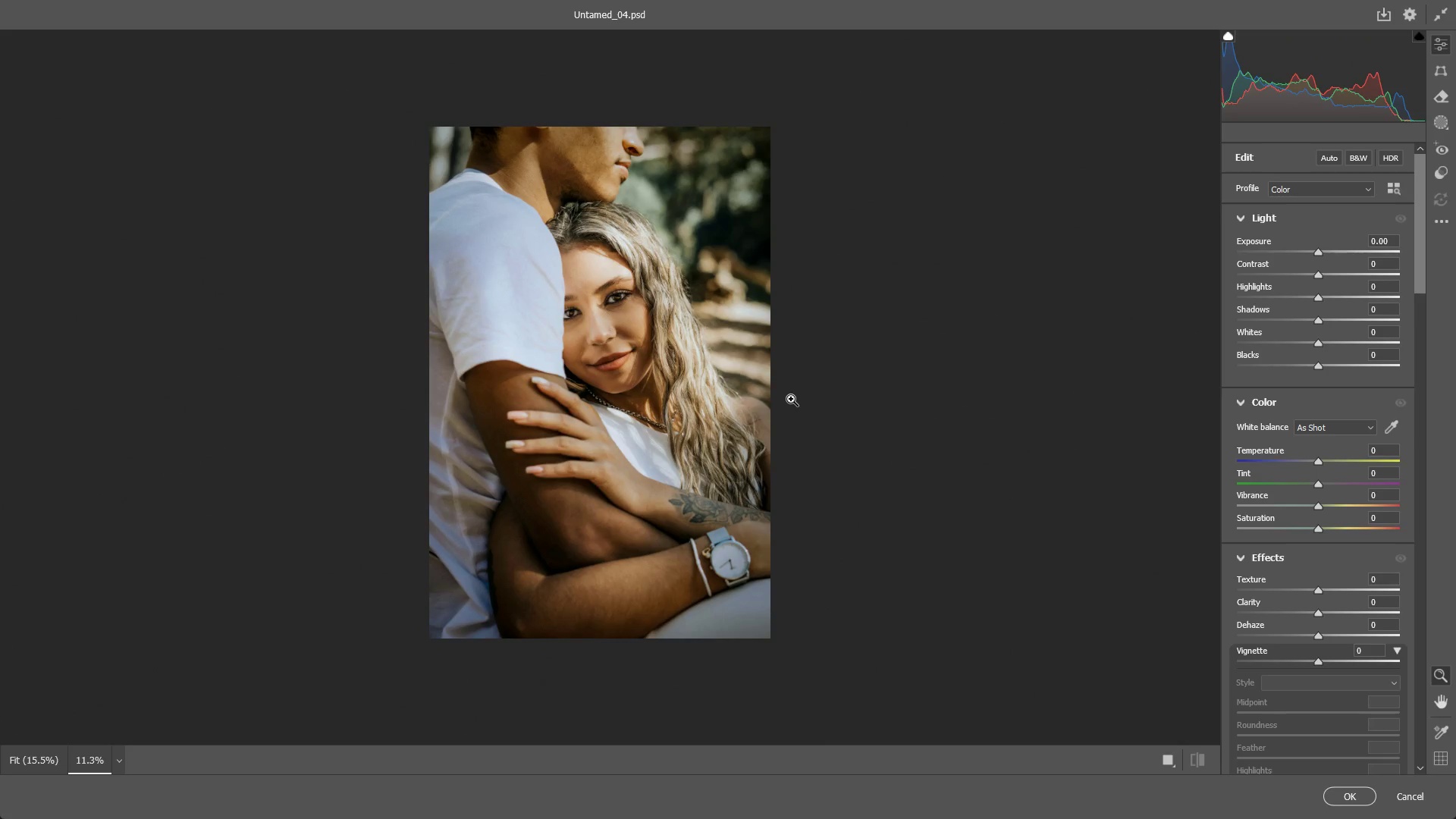 
scroll: coordinate [808, 441], scroll_direction: down, amount: 3.0
 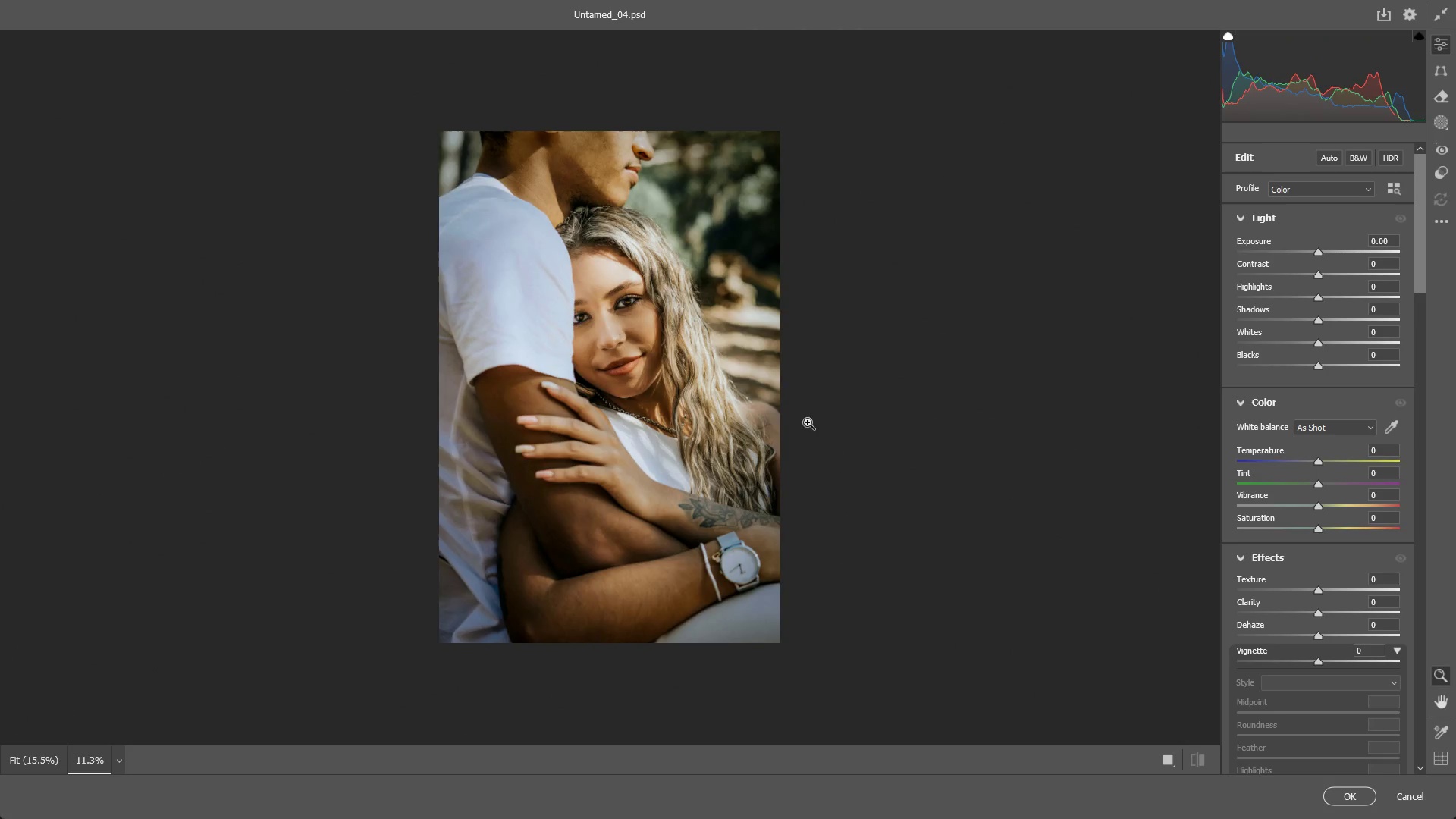 
left_click_drag(start_coordinate=[801, 403], to_coordinate=[791, 399])
 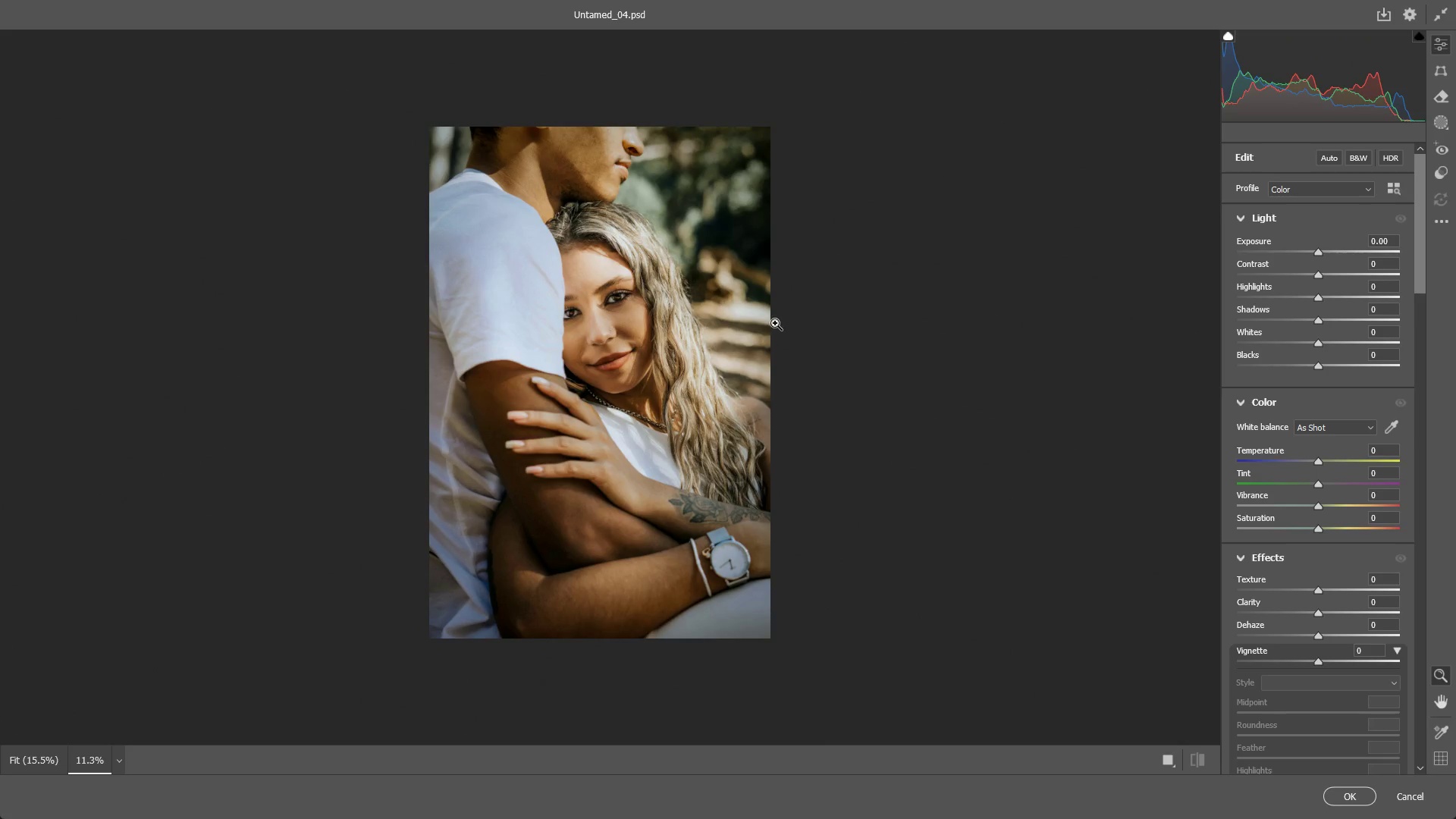 
left_click_drag(start_coordinate=[651, 339], to_coordinate=[717, 369])
 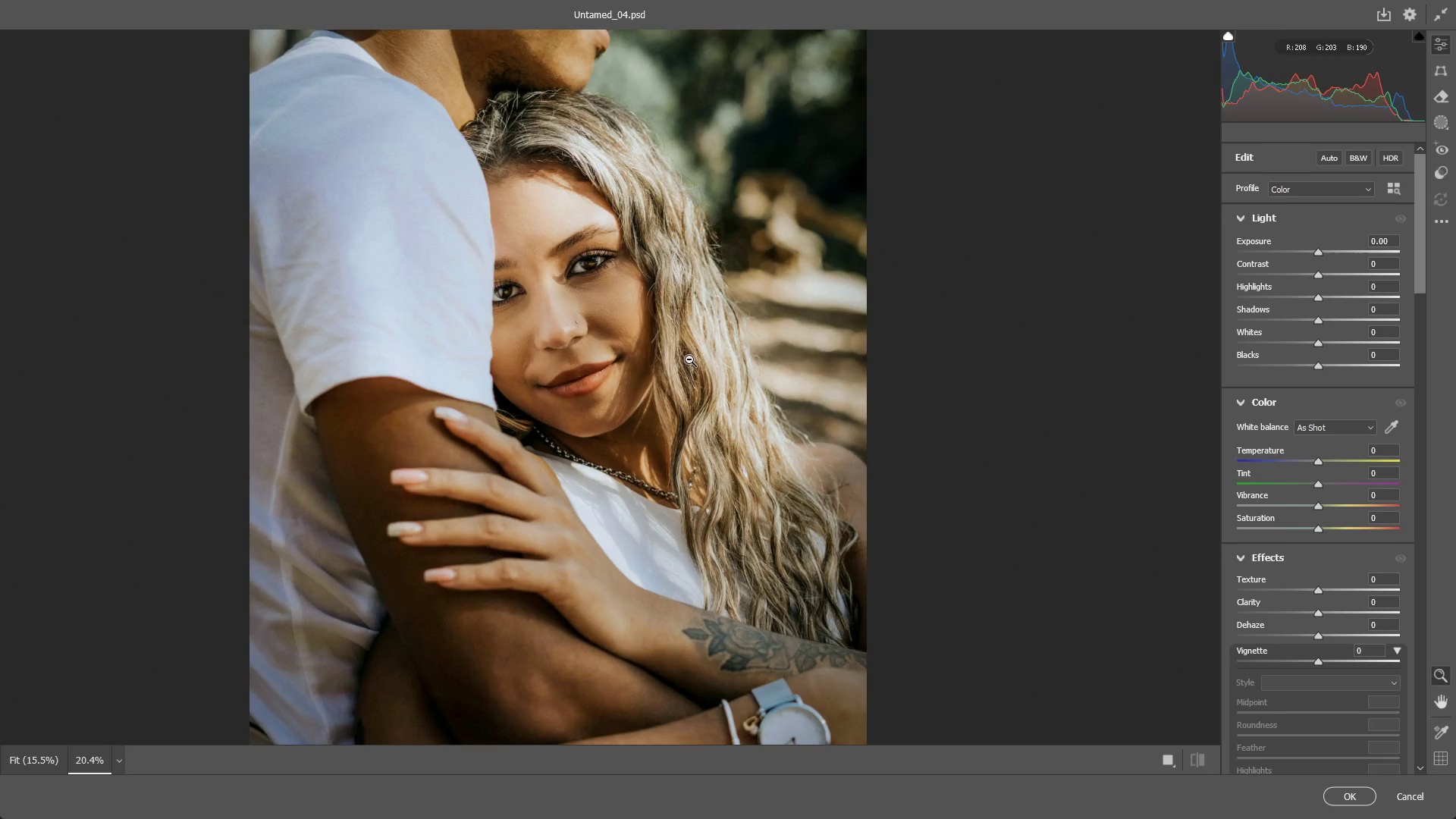 
hold_key(key=Space, duration=0.61)
 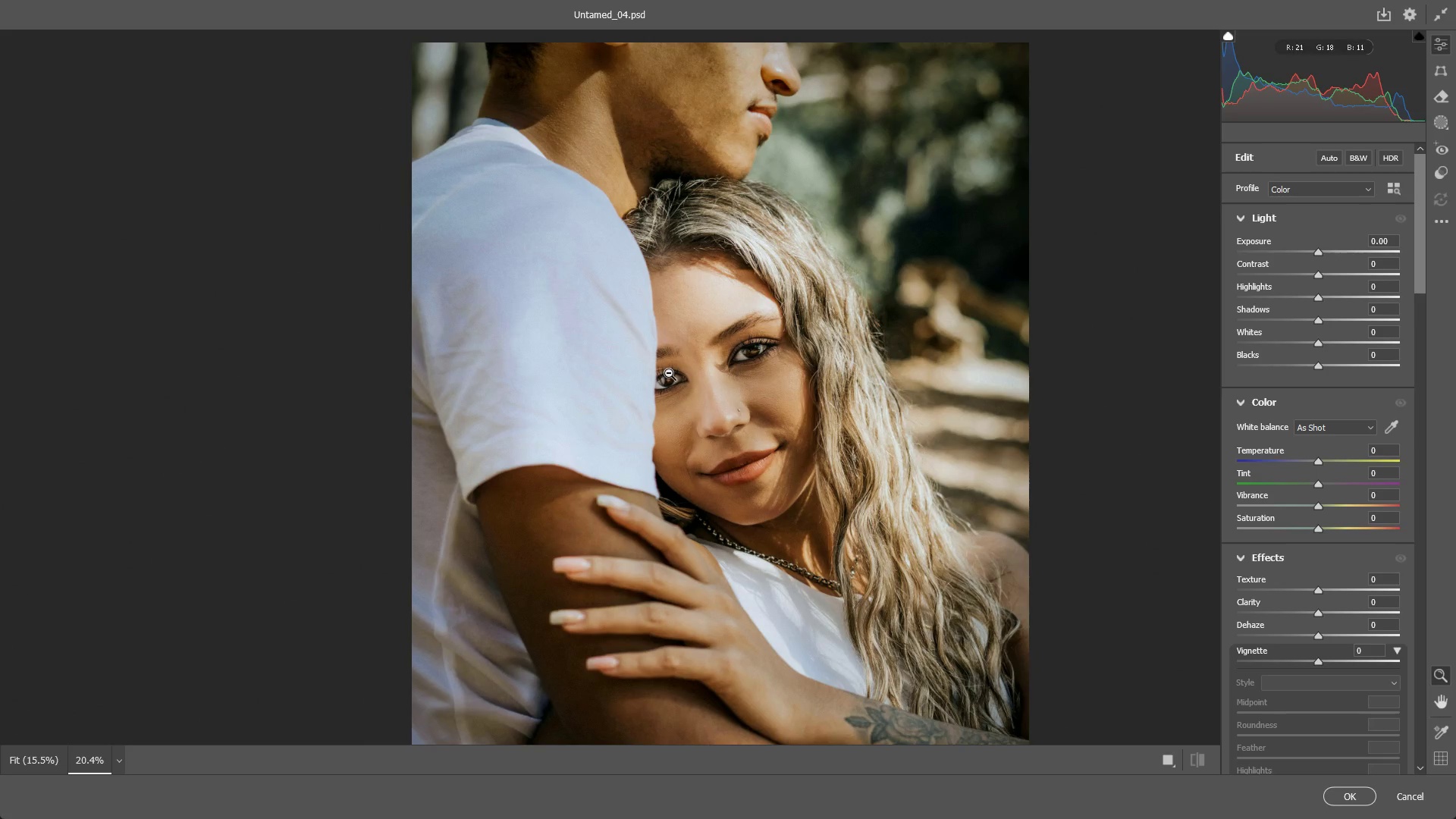 
left_click_drag(start_coordinate=[613, 294], to_coordinate=[776, 382])
 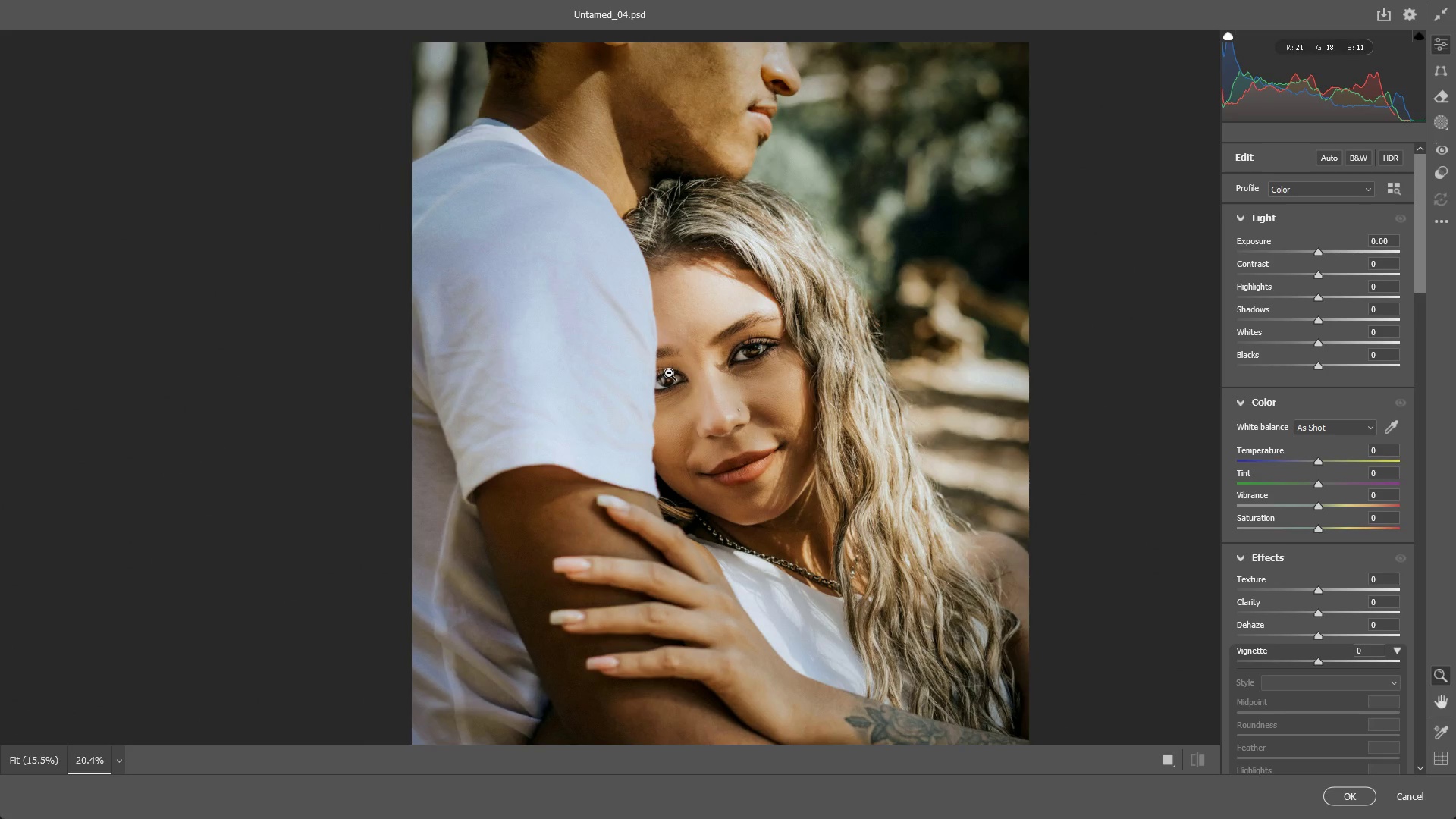 
left_click_drag(start_coordinate=[672, 373], to_coordinate=[691, 381])
 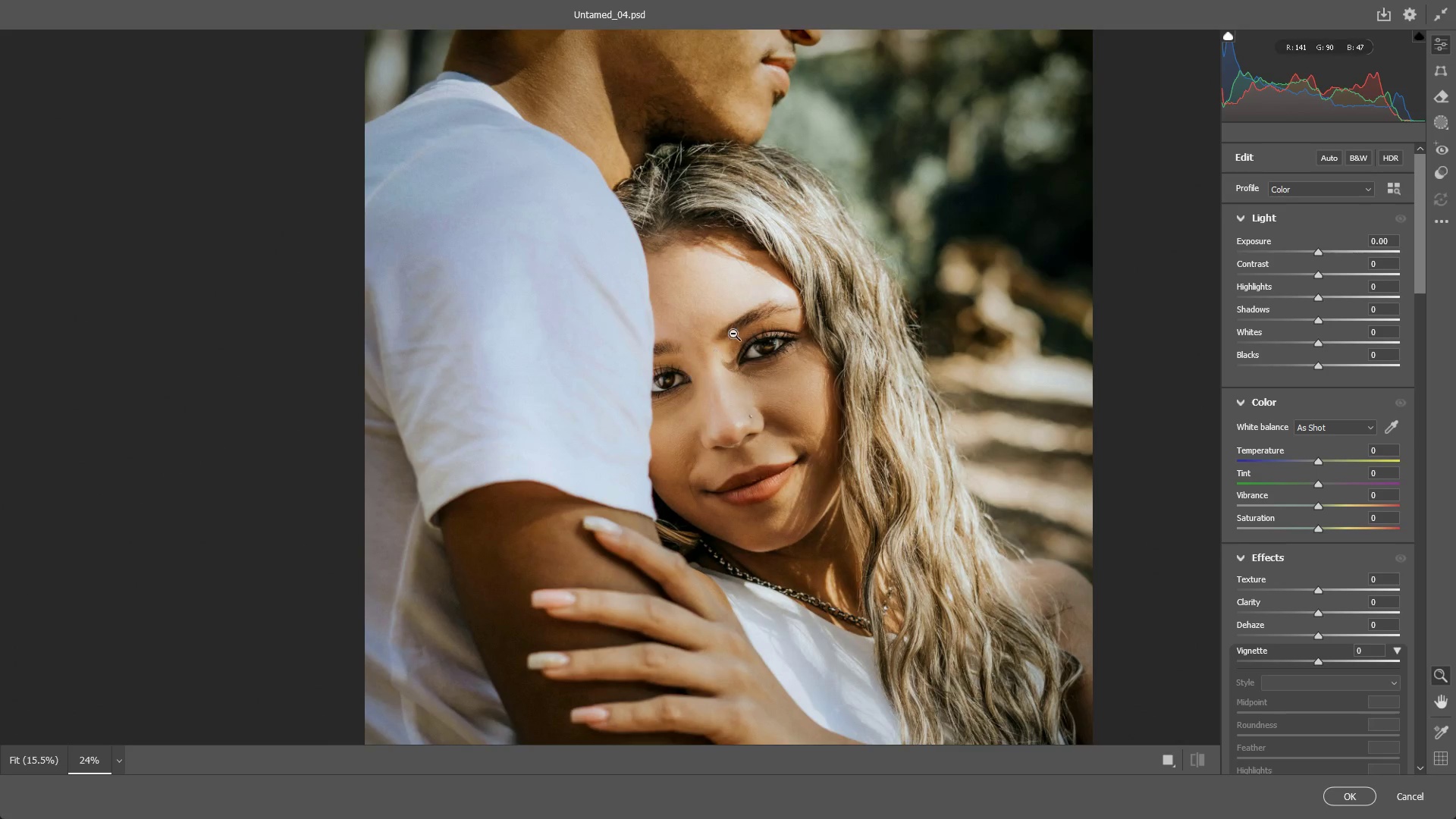 
hold_key(key=Space, duration=0.45)
 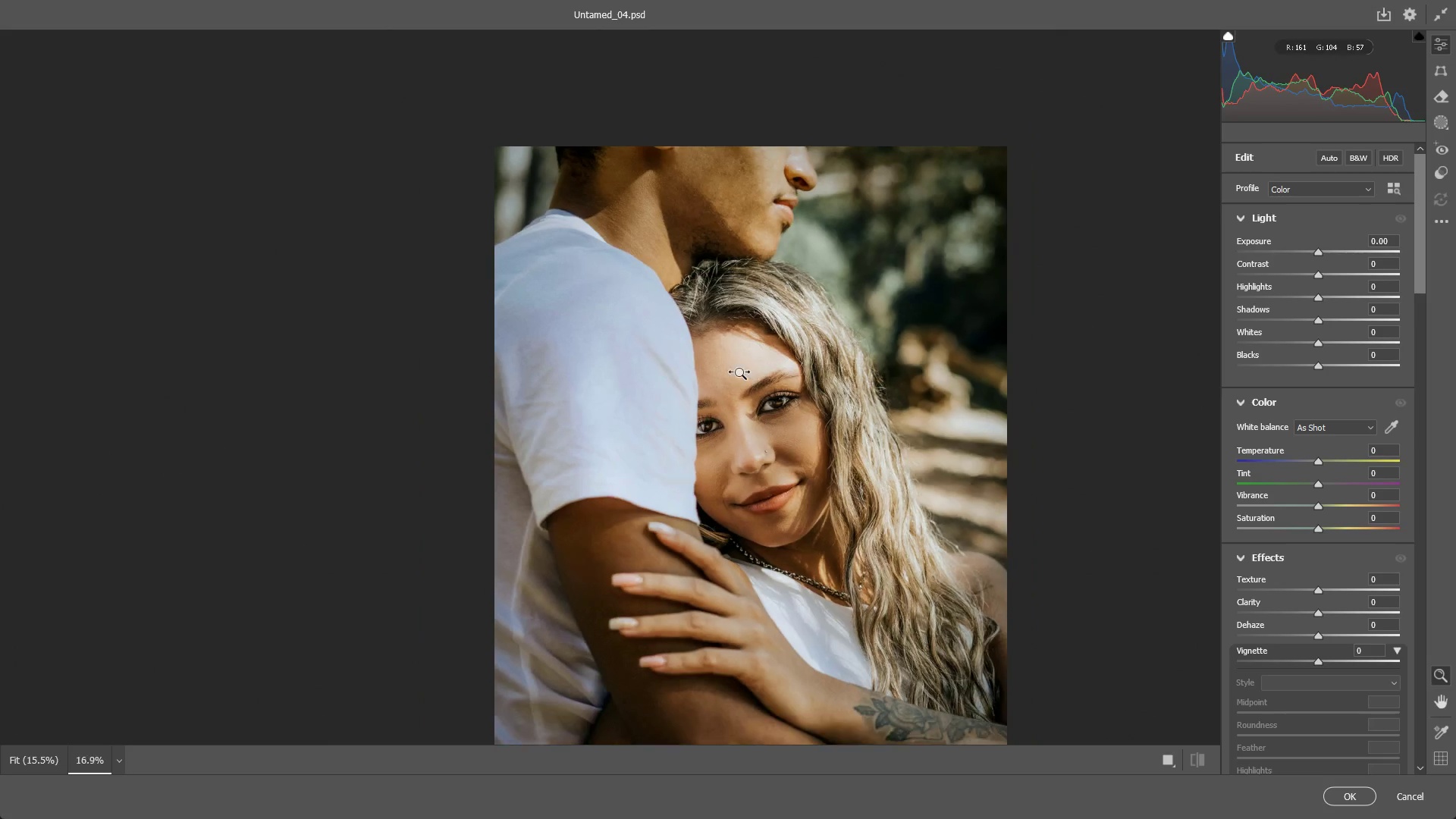 
left_click_drag(start_coordinate=[734, 327], to_coordinate=[745, 389])
 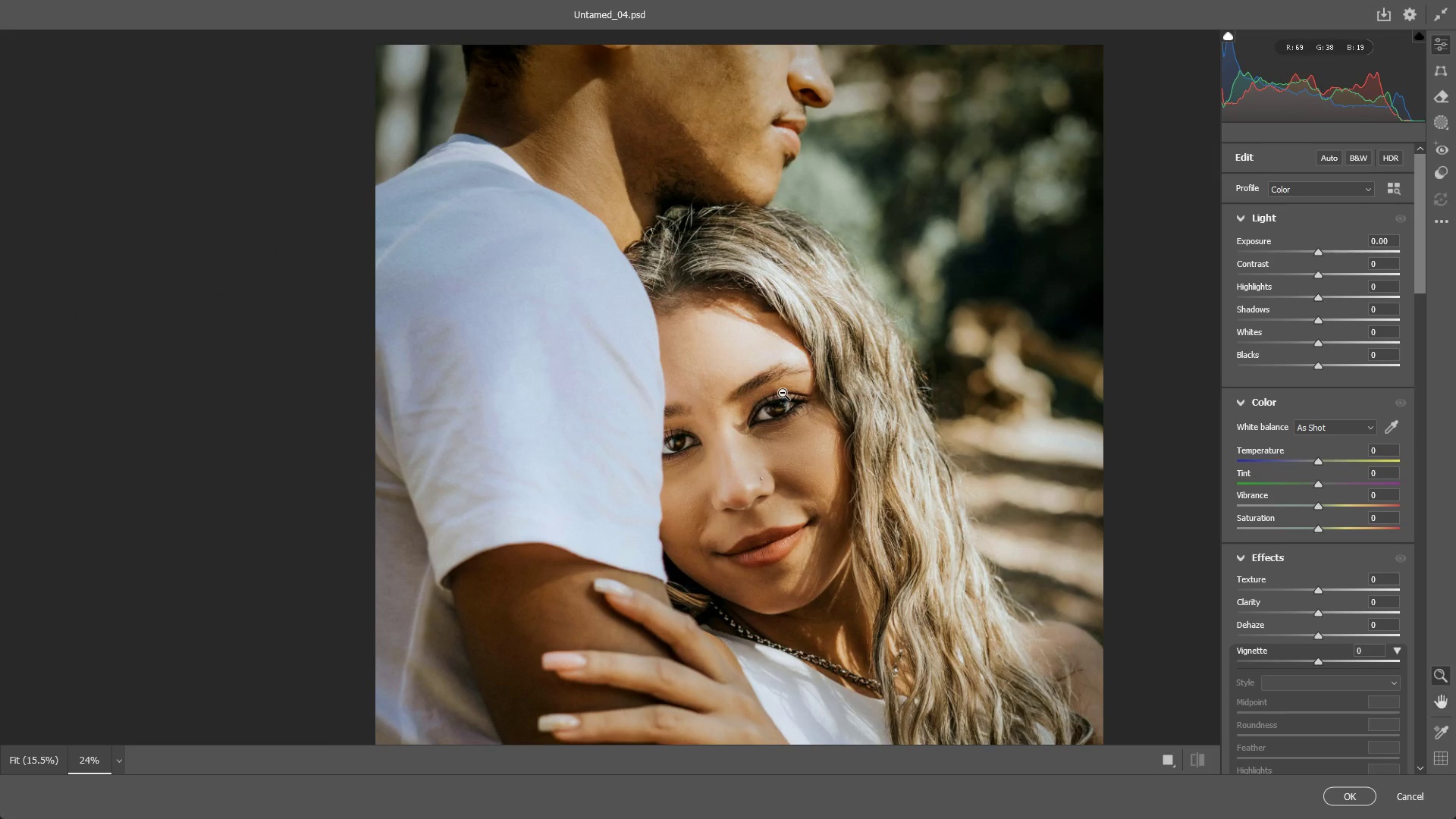 
left_click_drag(start_coordinate=[780, 389], to_coordinate=[739, 373])
 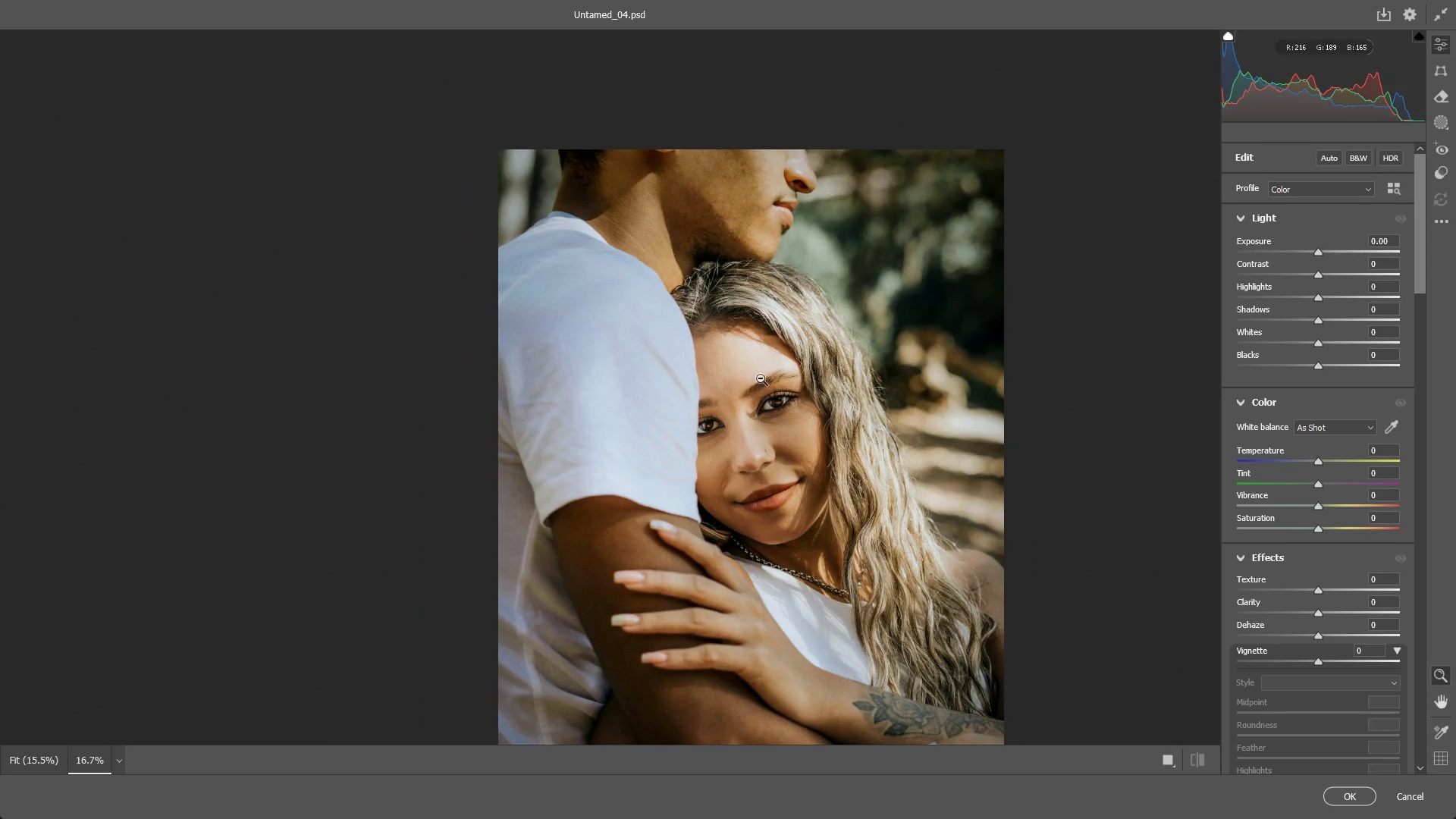 
hold_key(key=Space, duration=0.56)
 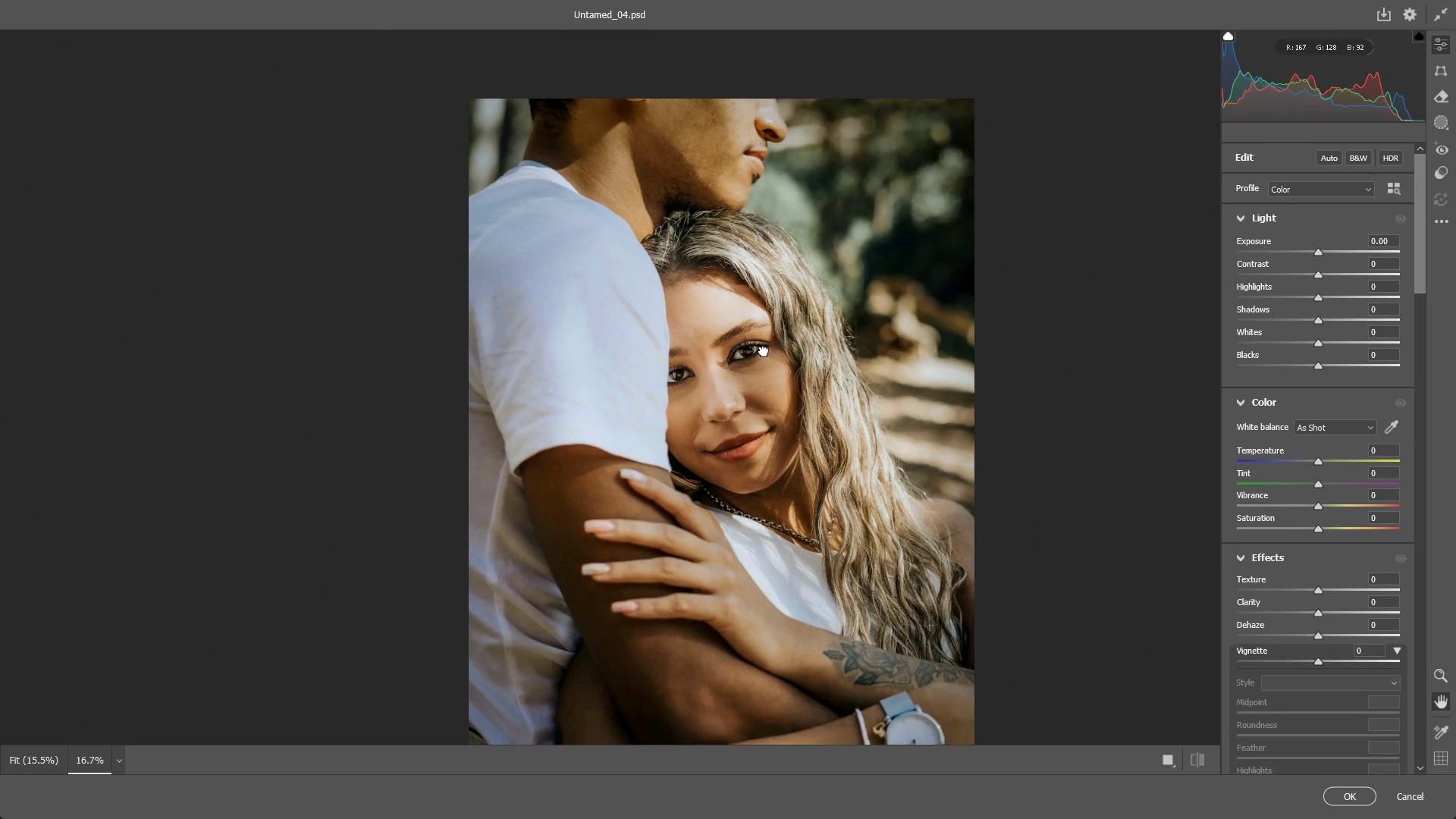 
left_click_drag(start_coordinate=[774, 399], to_coordinate=[754, 356])
 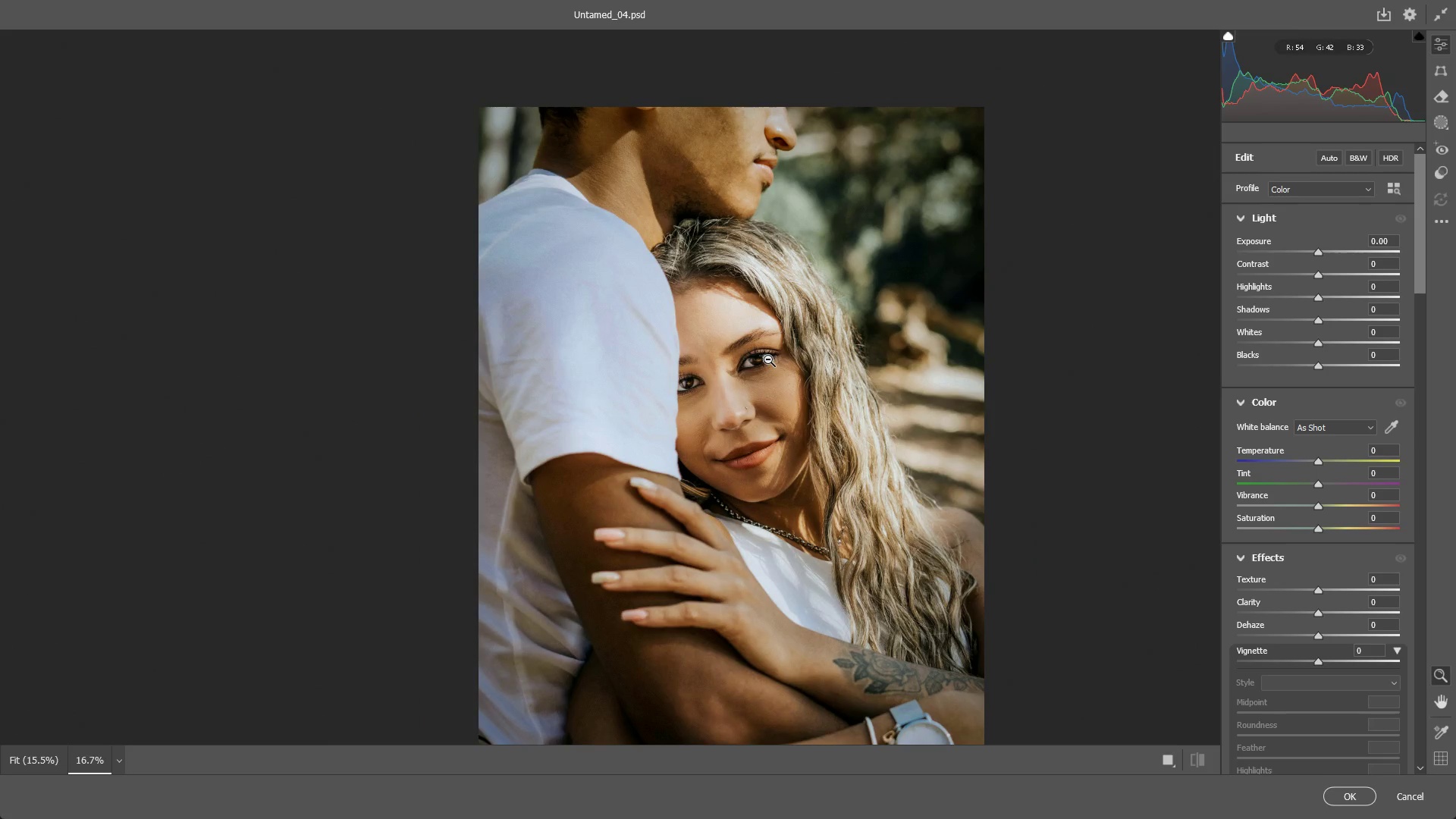 
hold_key(key=Space, duration=0.56)
 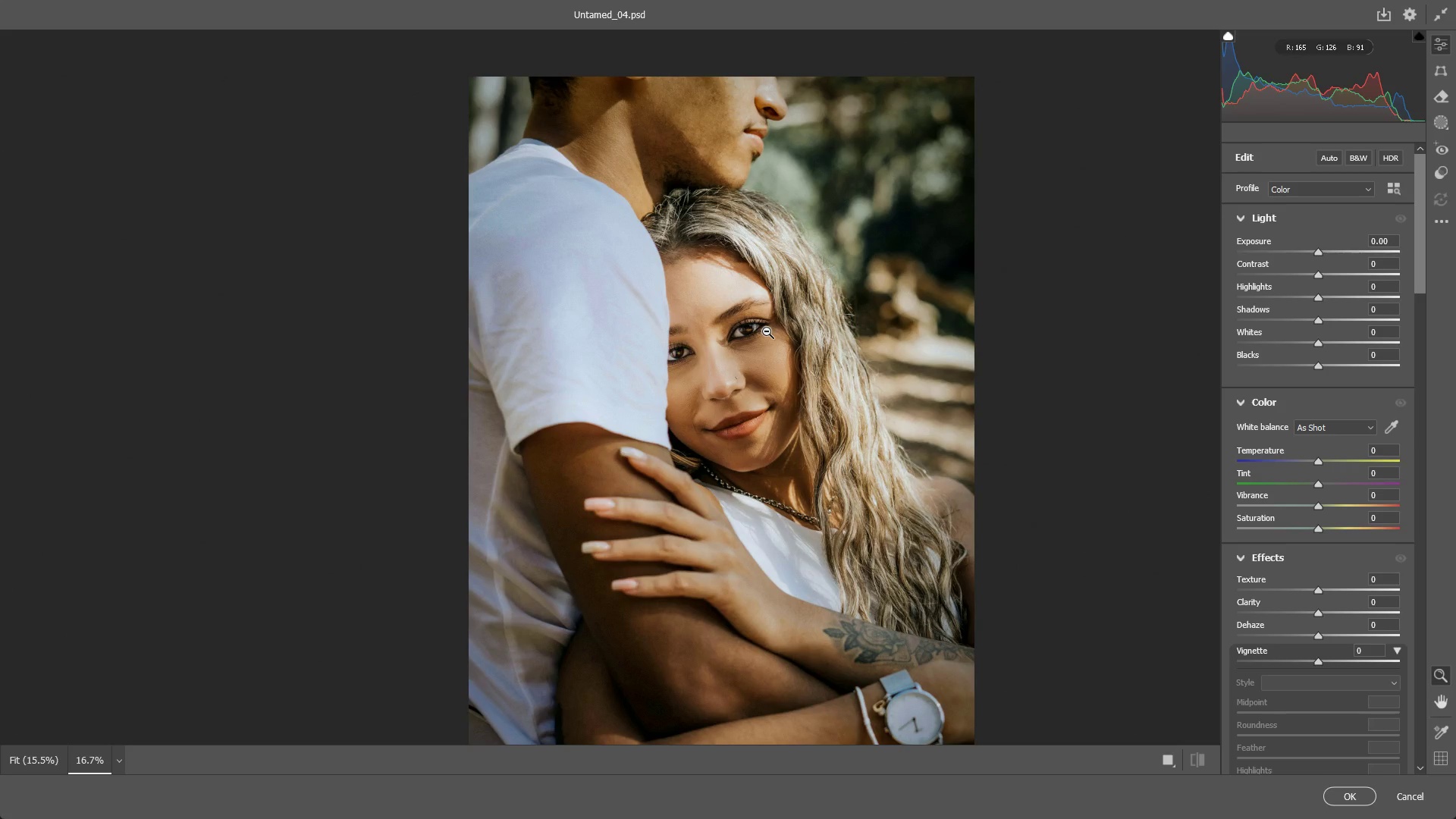 
left_click_drag(start_coordinate=[774, 362], to_coordinate=[764, 331])
 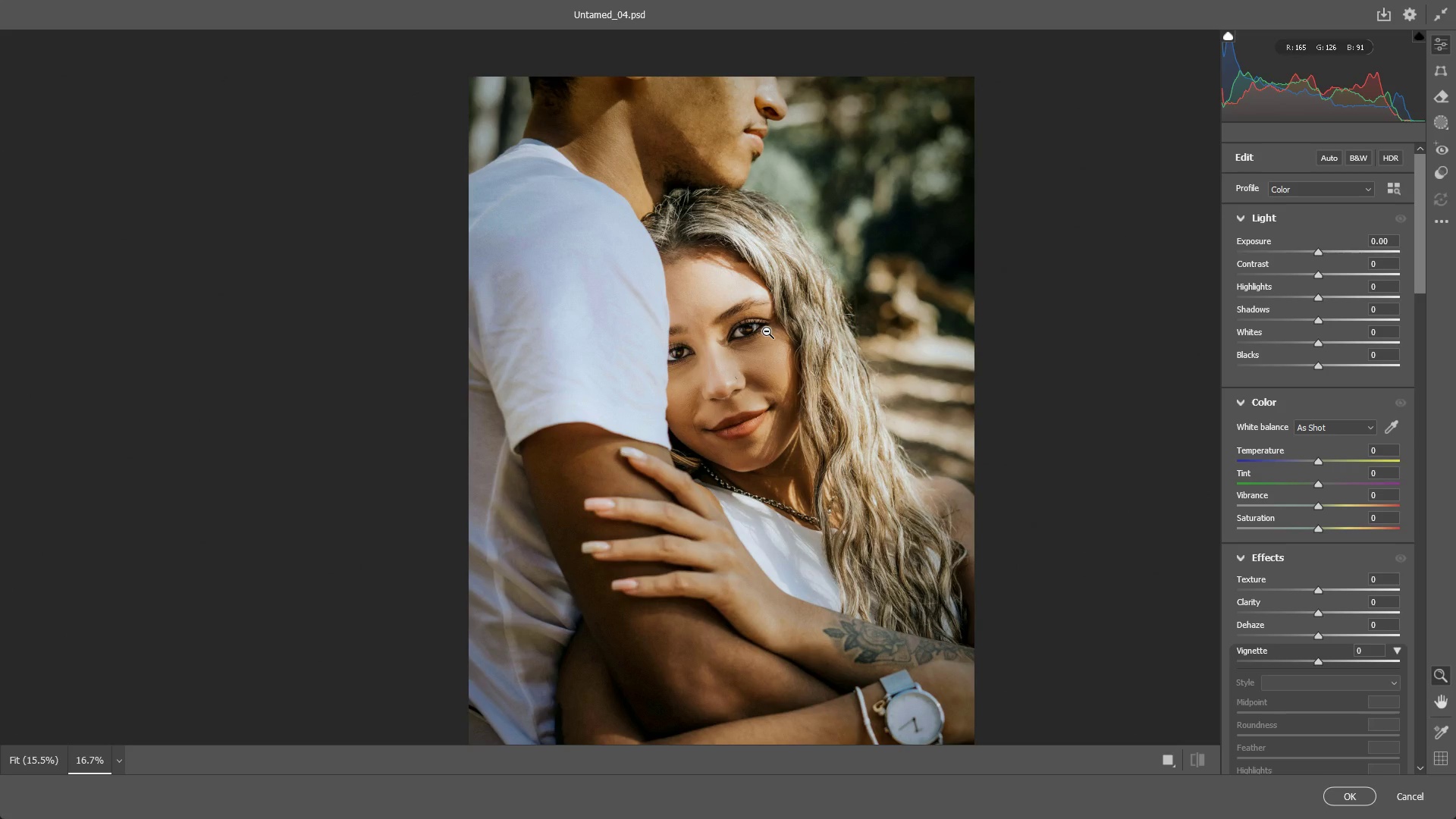 
wait(12.16)
 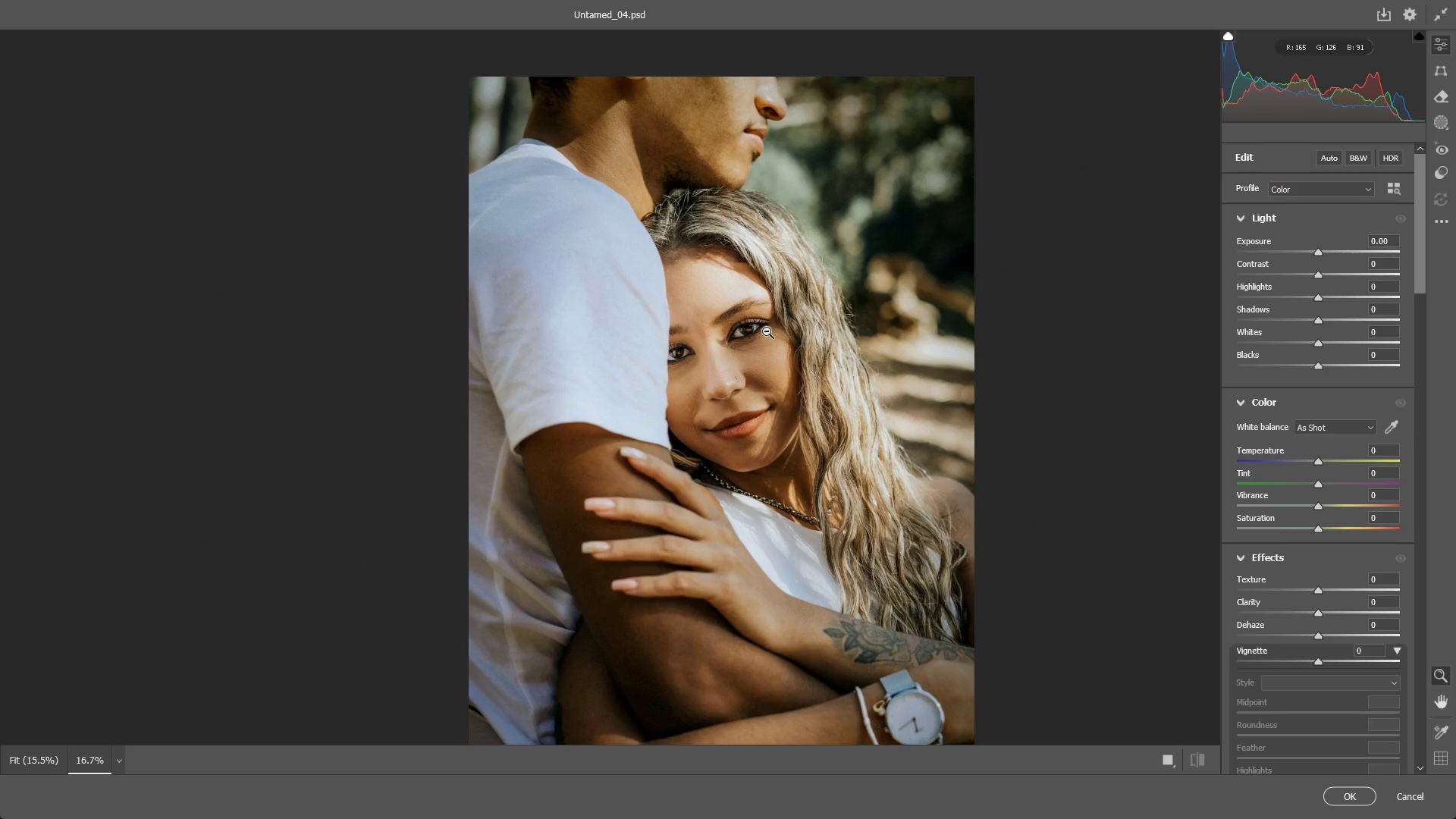 
key(Alt+AltLeft)
 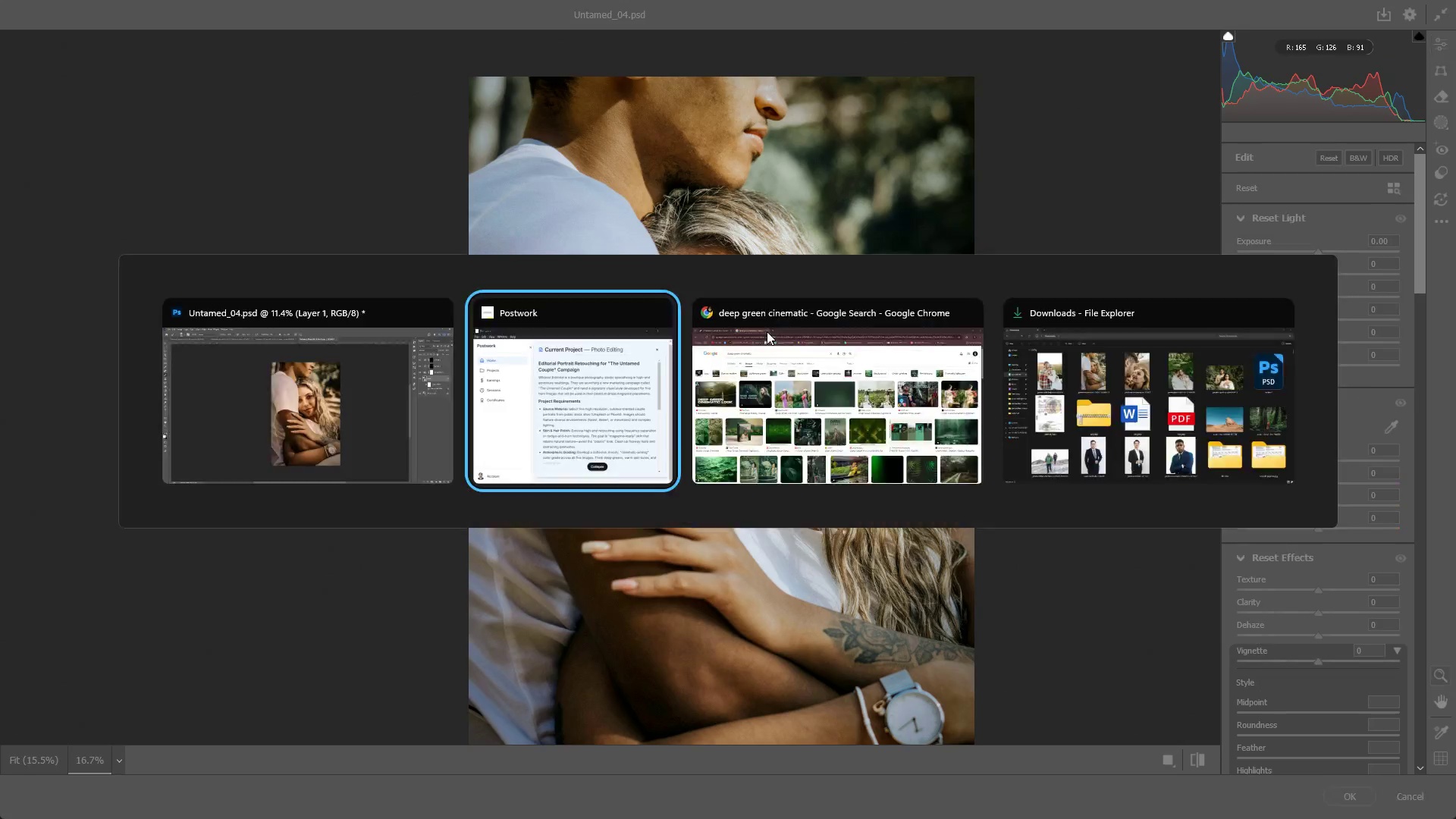 
key(Alt+Tab)
 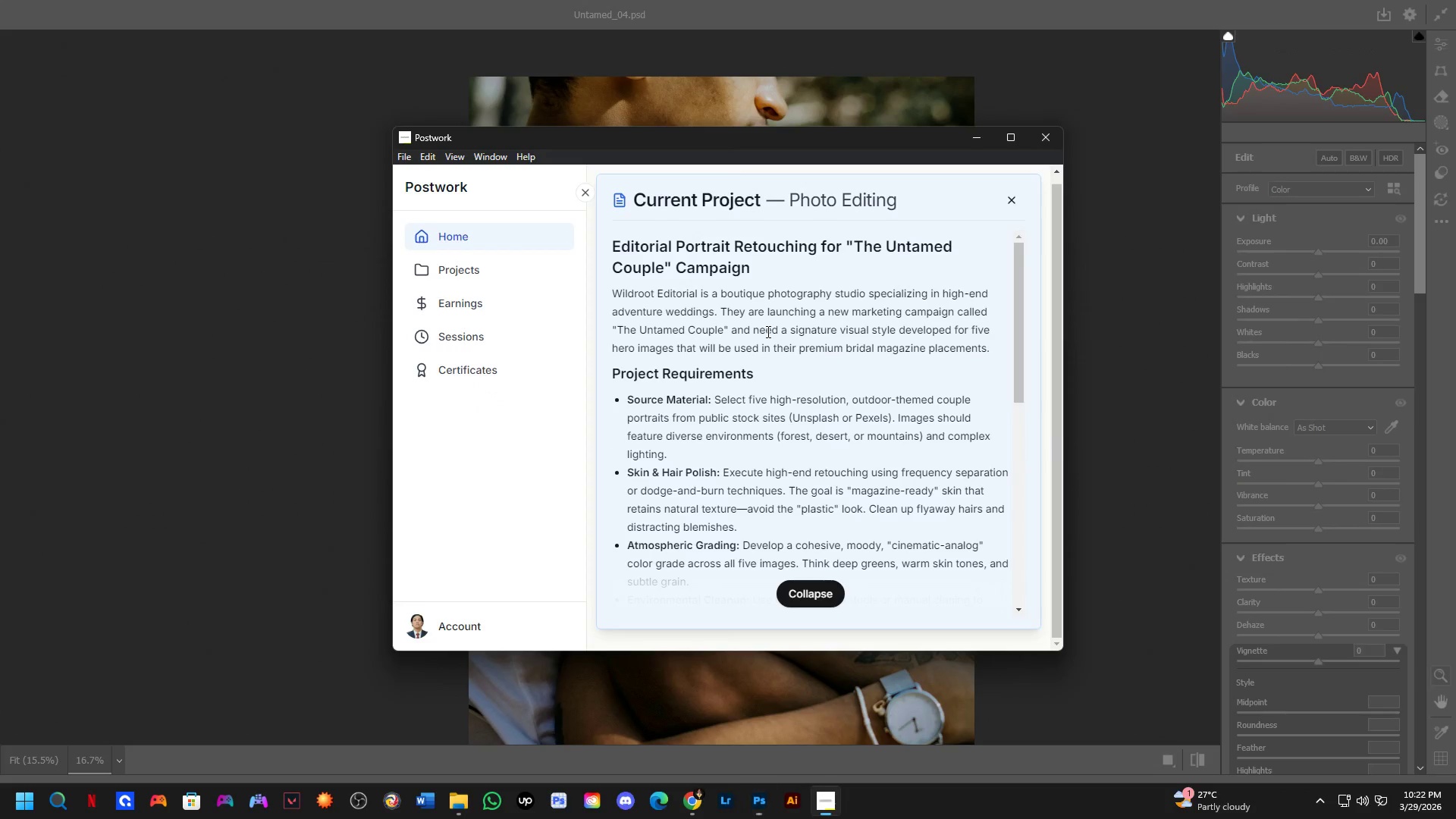 
key(Alt+AltLeft)
 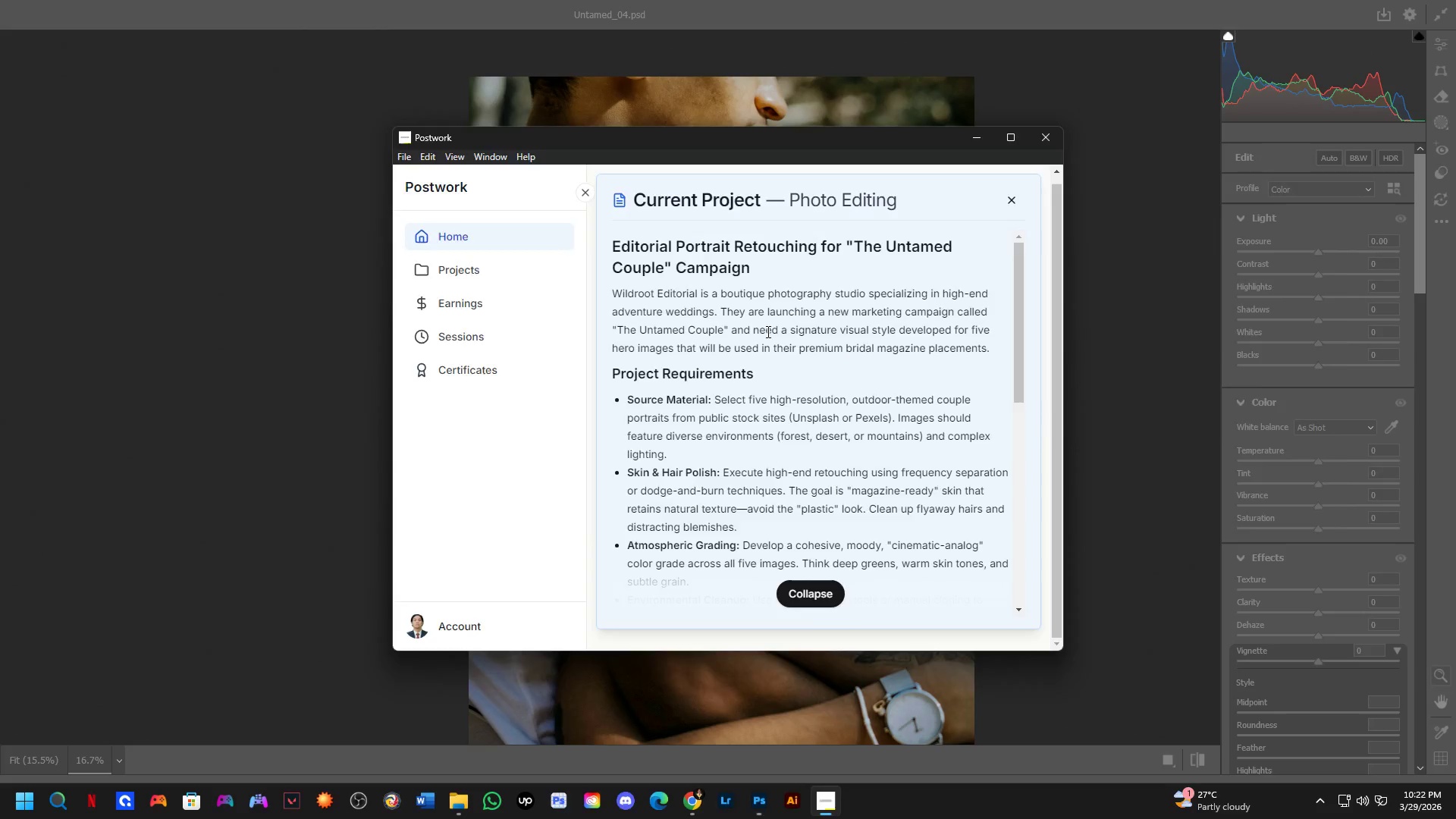 
key(Alt+Tab)
 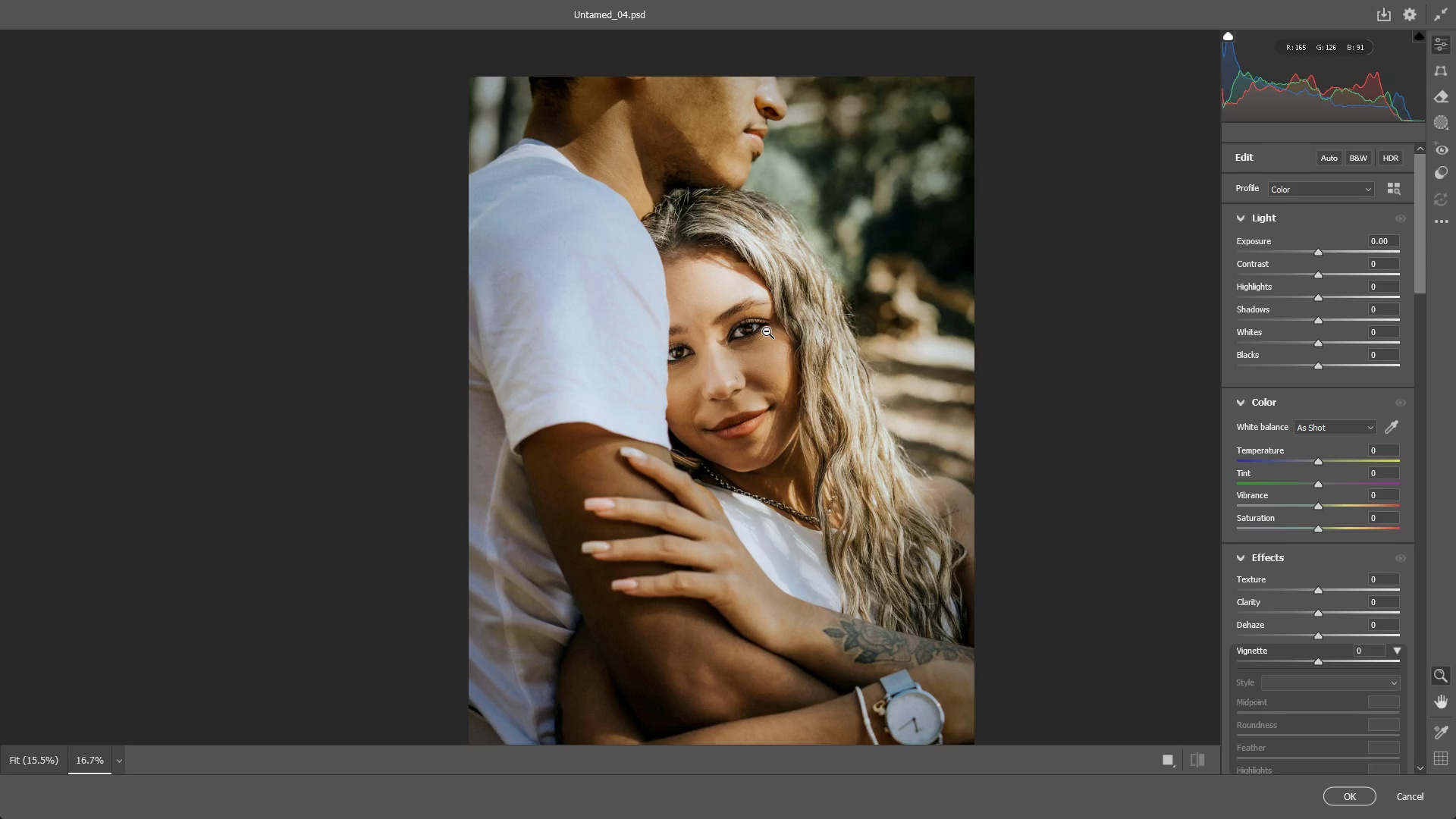 
key(Alt+AltLeft)
 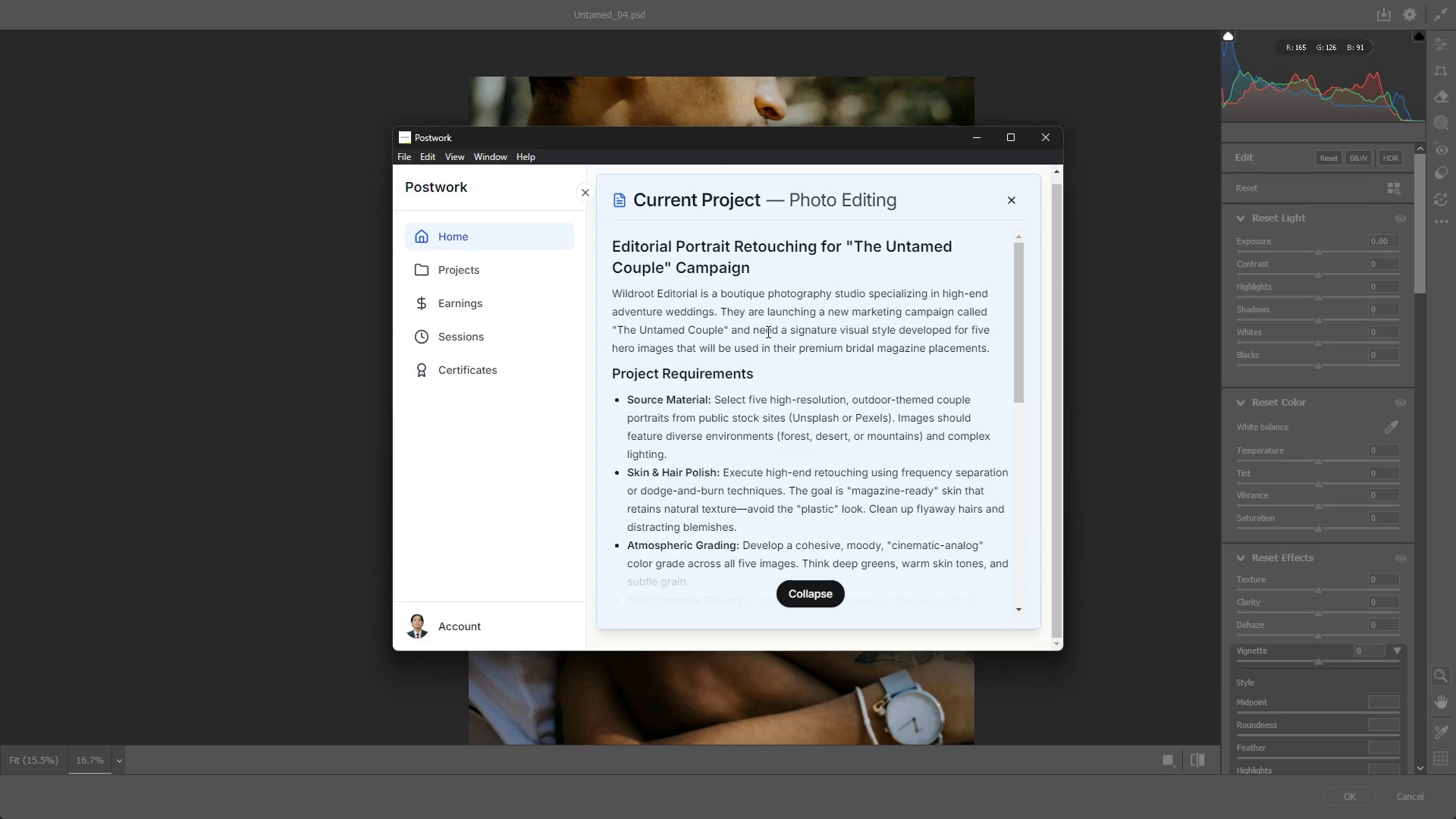 
key(Alt+Tab)